 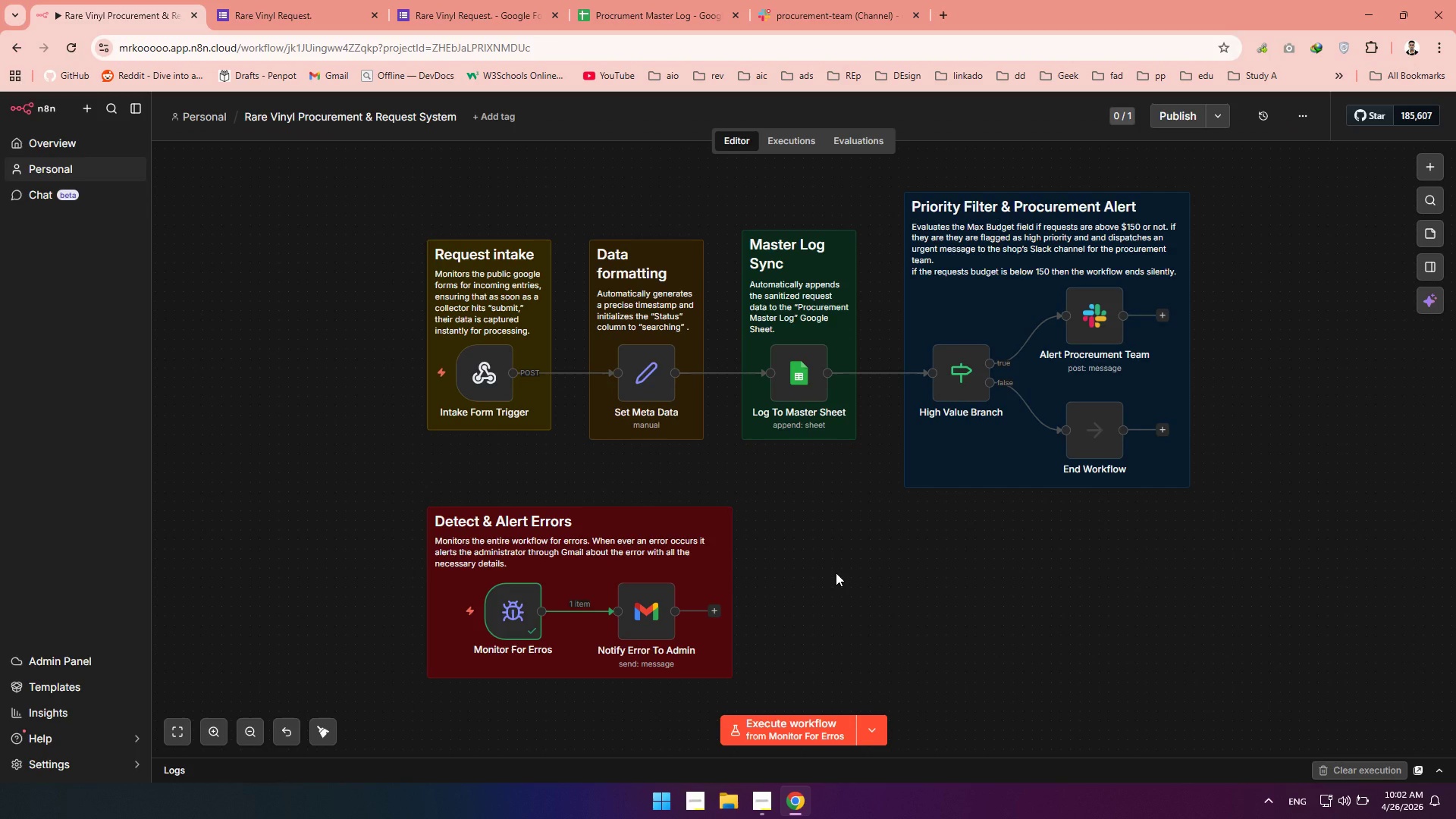 
left_click([385, 374])
 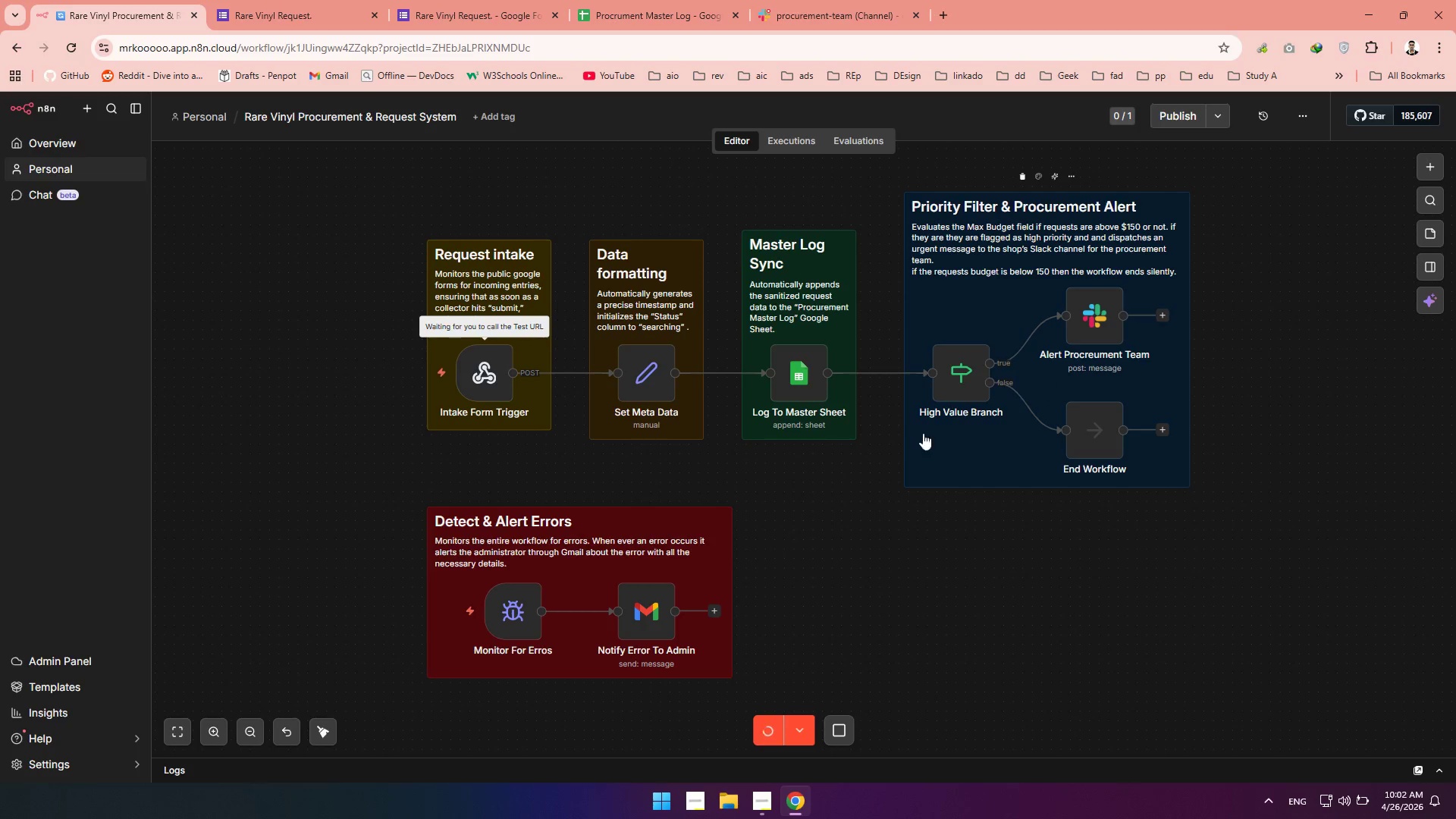 
wait(6.67)
 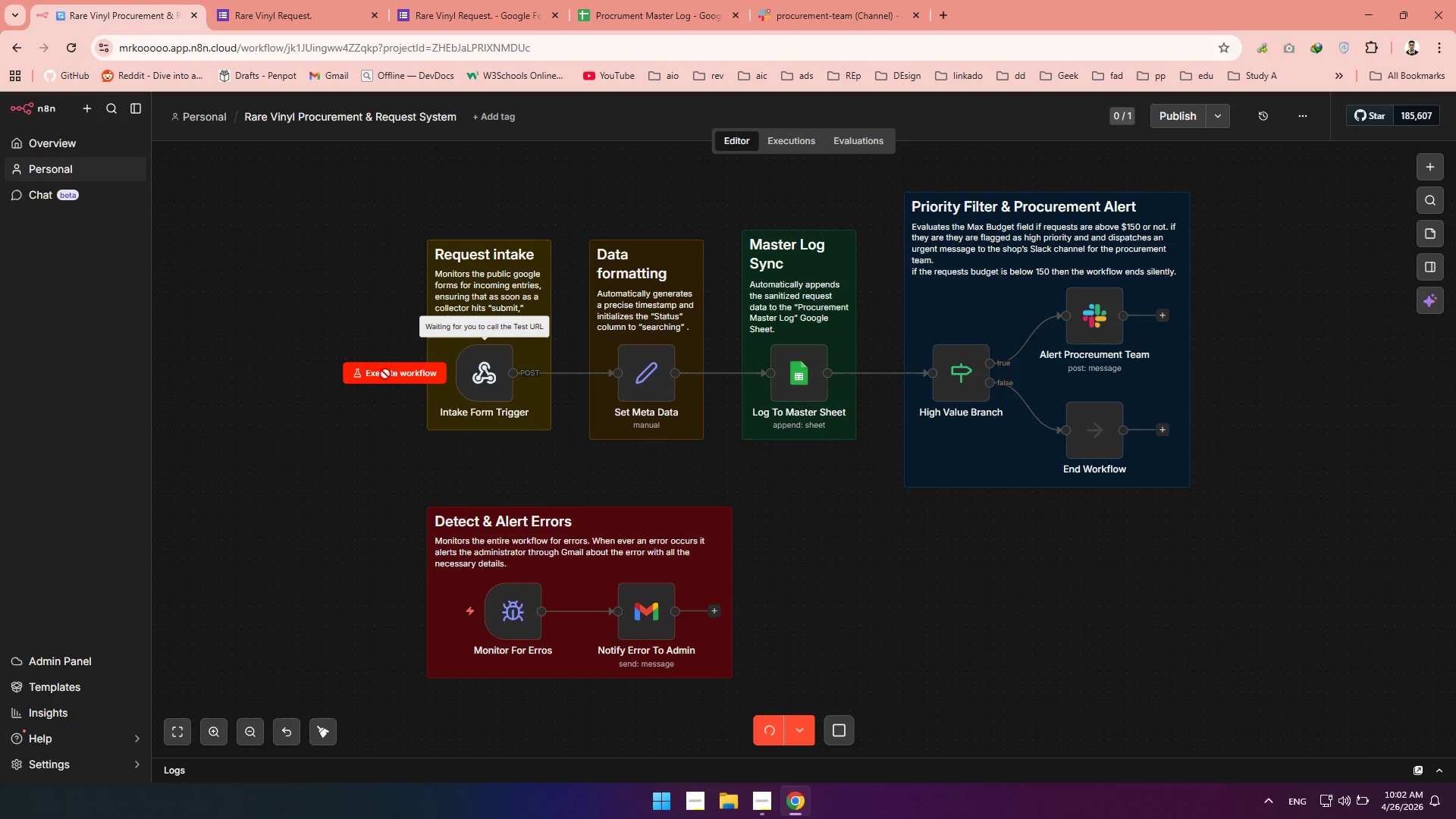 
left_click([295, 1])
 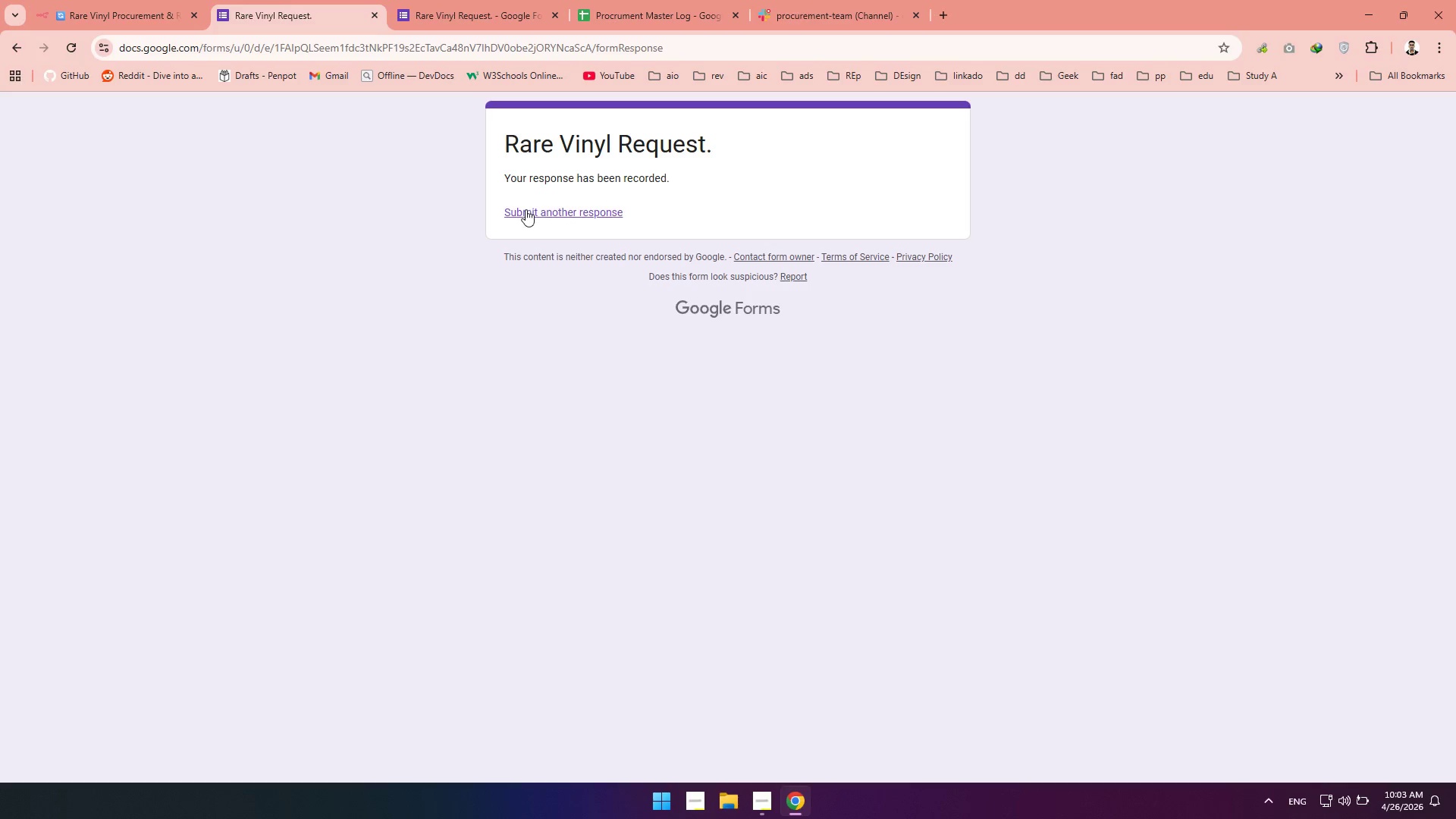 
left_click([524, 215])
 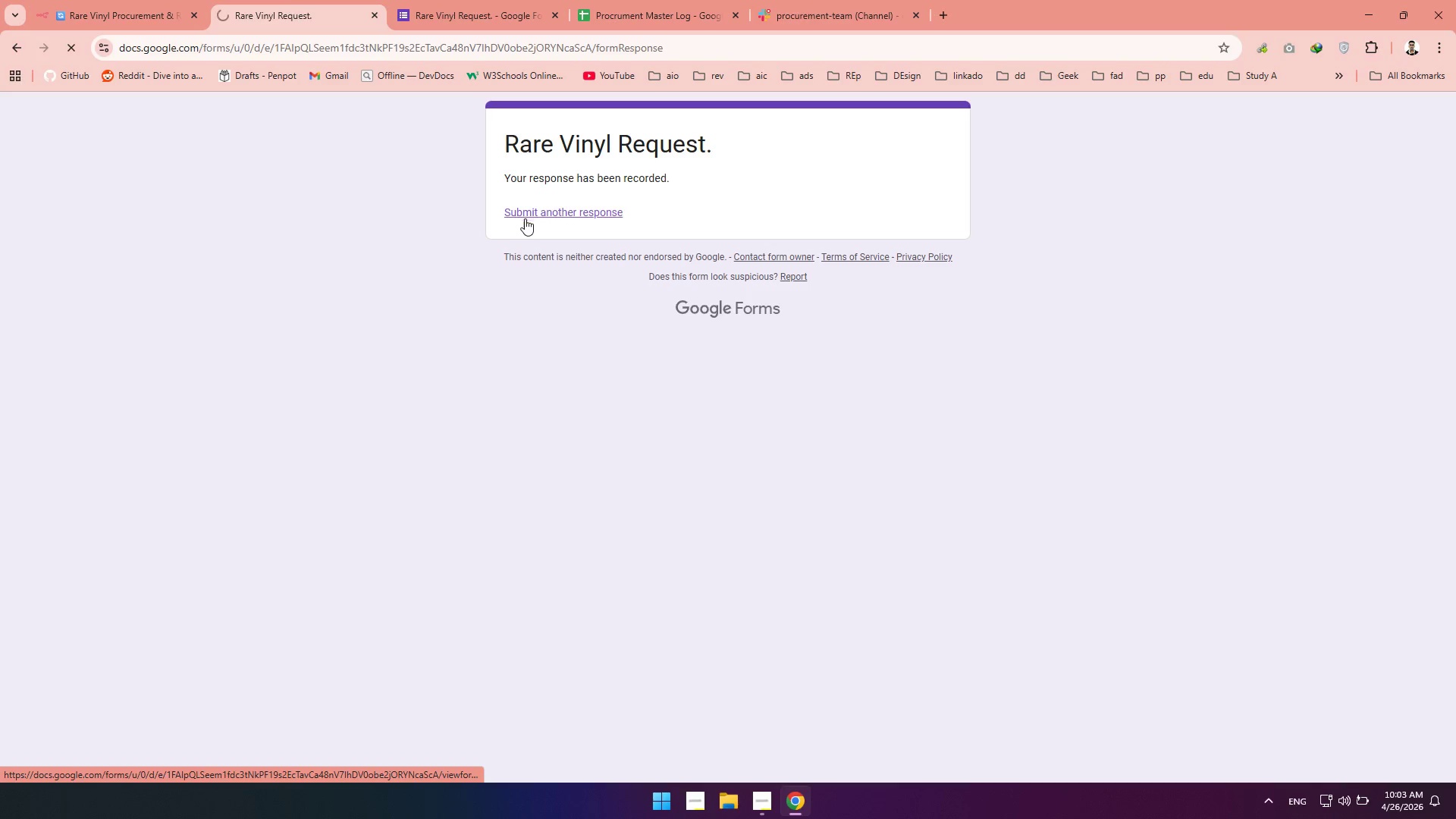 
mouse_move([526, 237])
 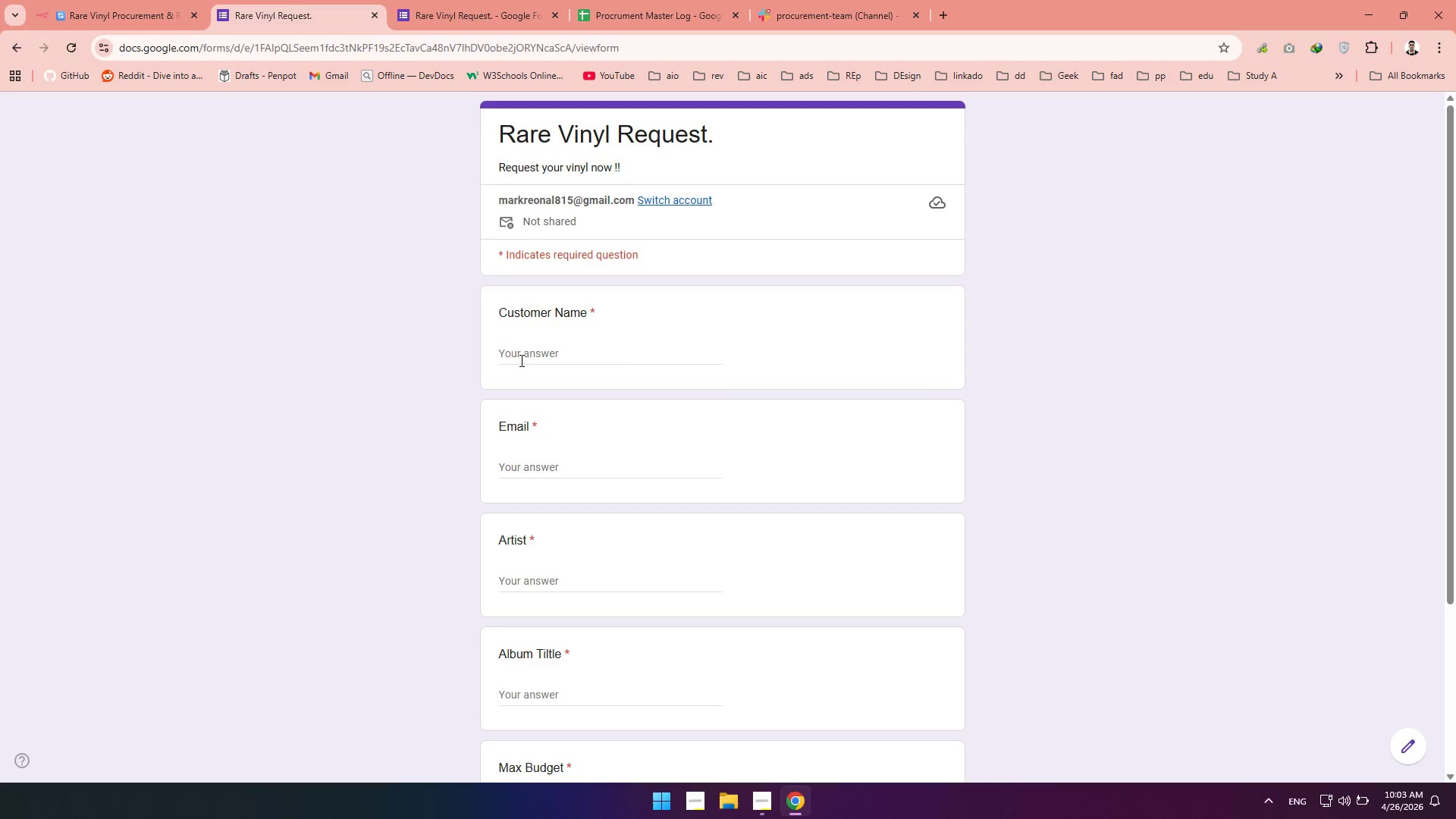 
left_click([521, 354])
 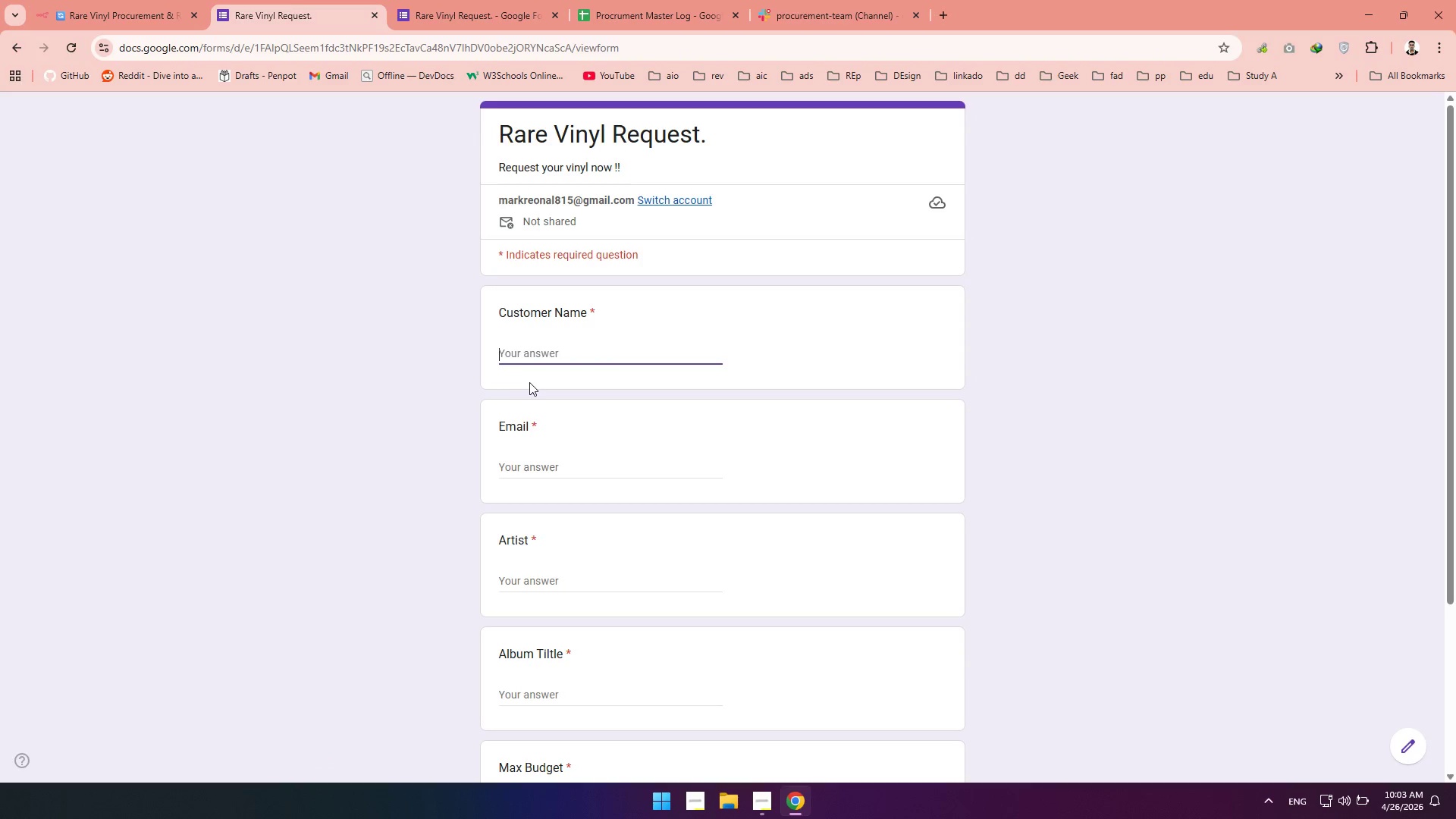 
type(Mant)
 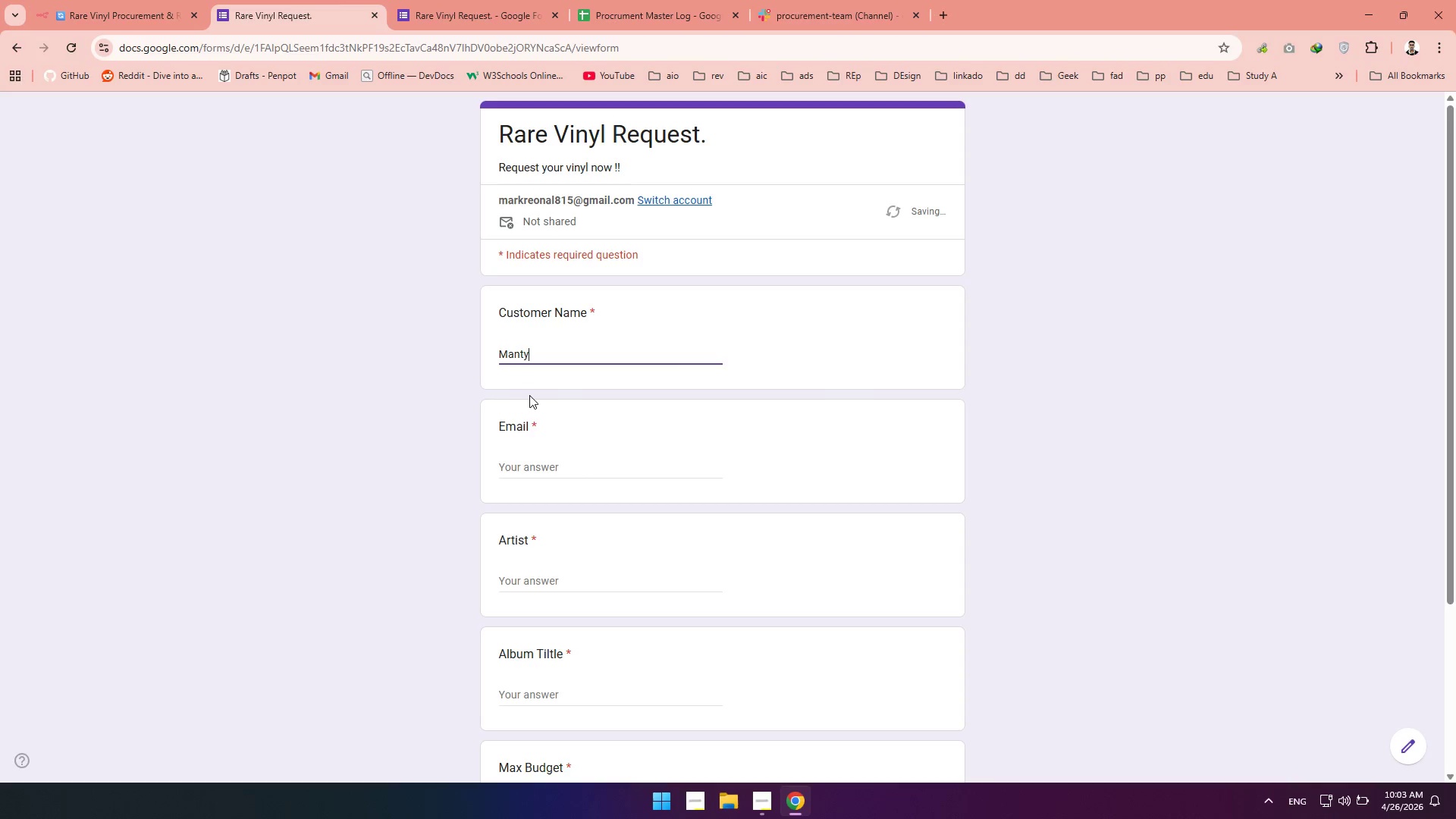 
type(y Fork)
 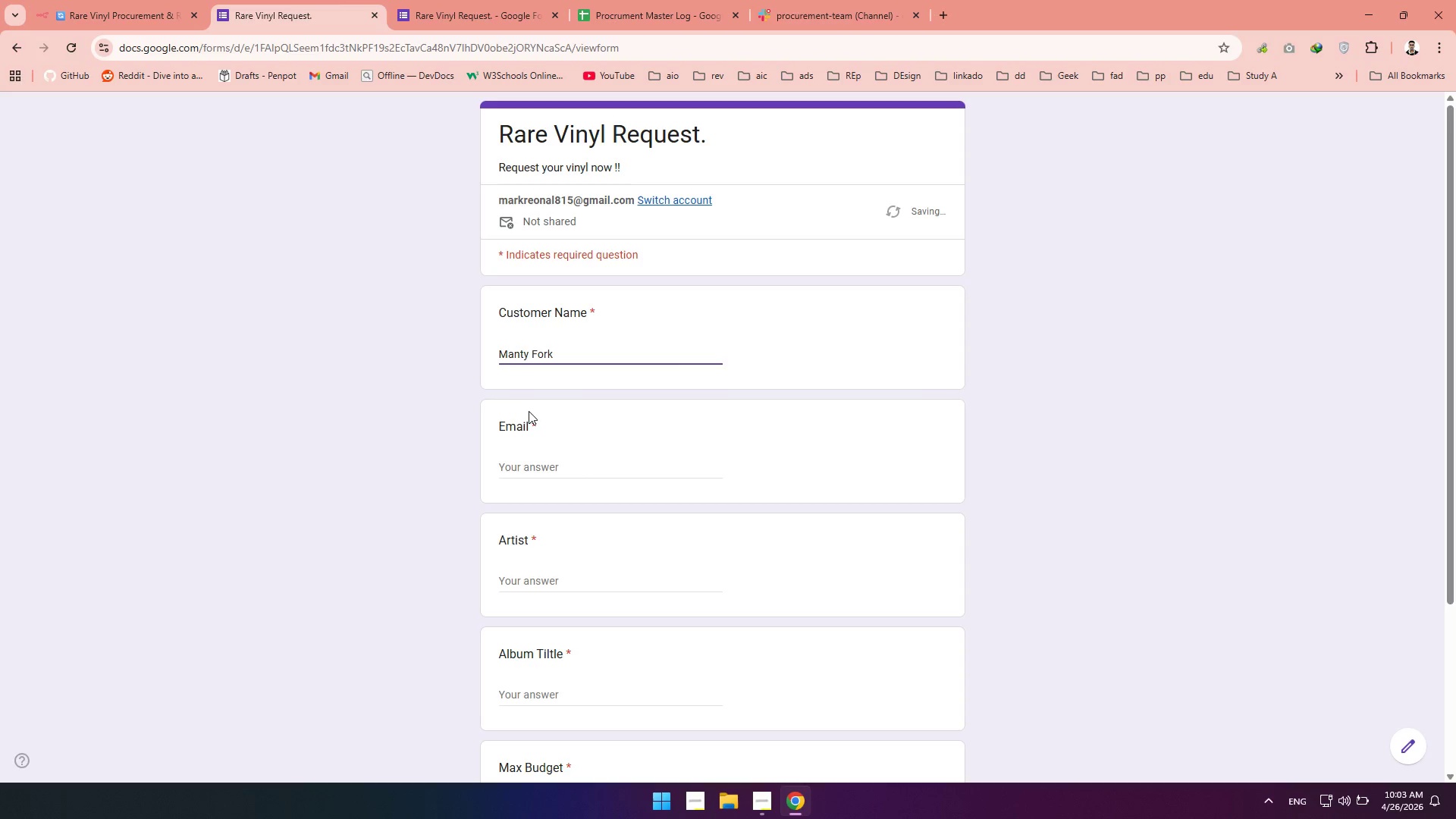 
key(Tab)
type(manty)
 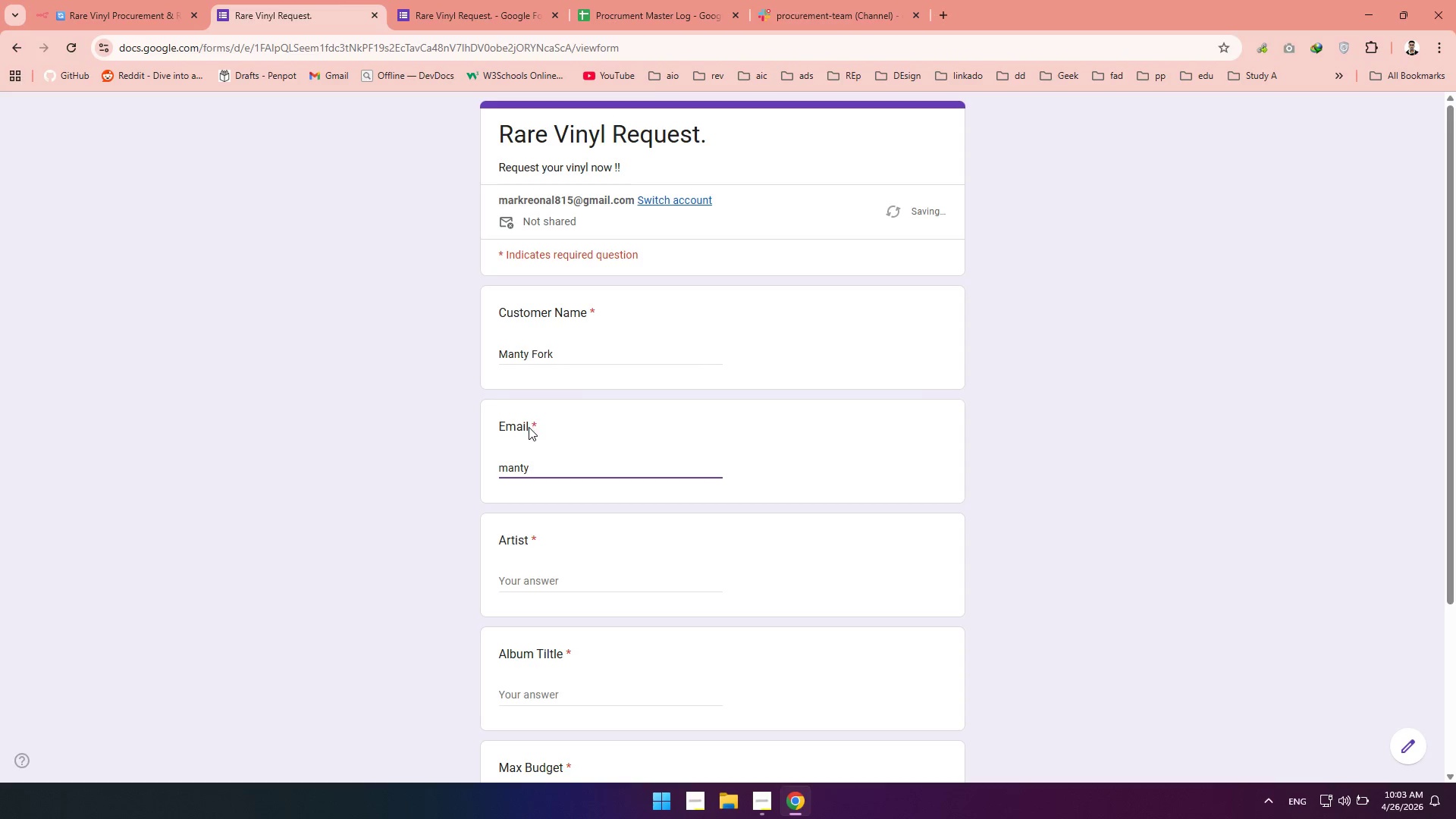 
type(g@gmail.com)
 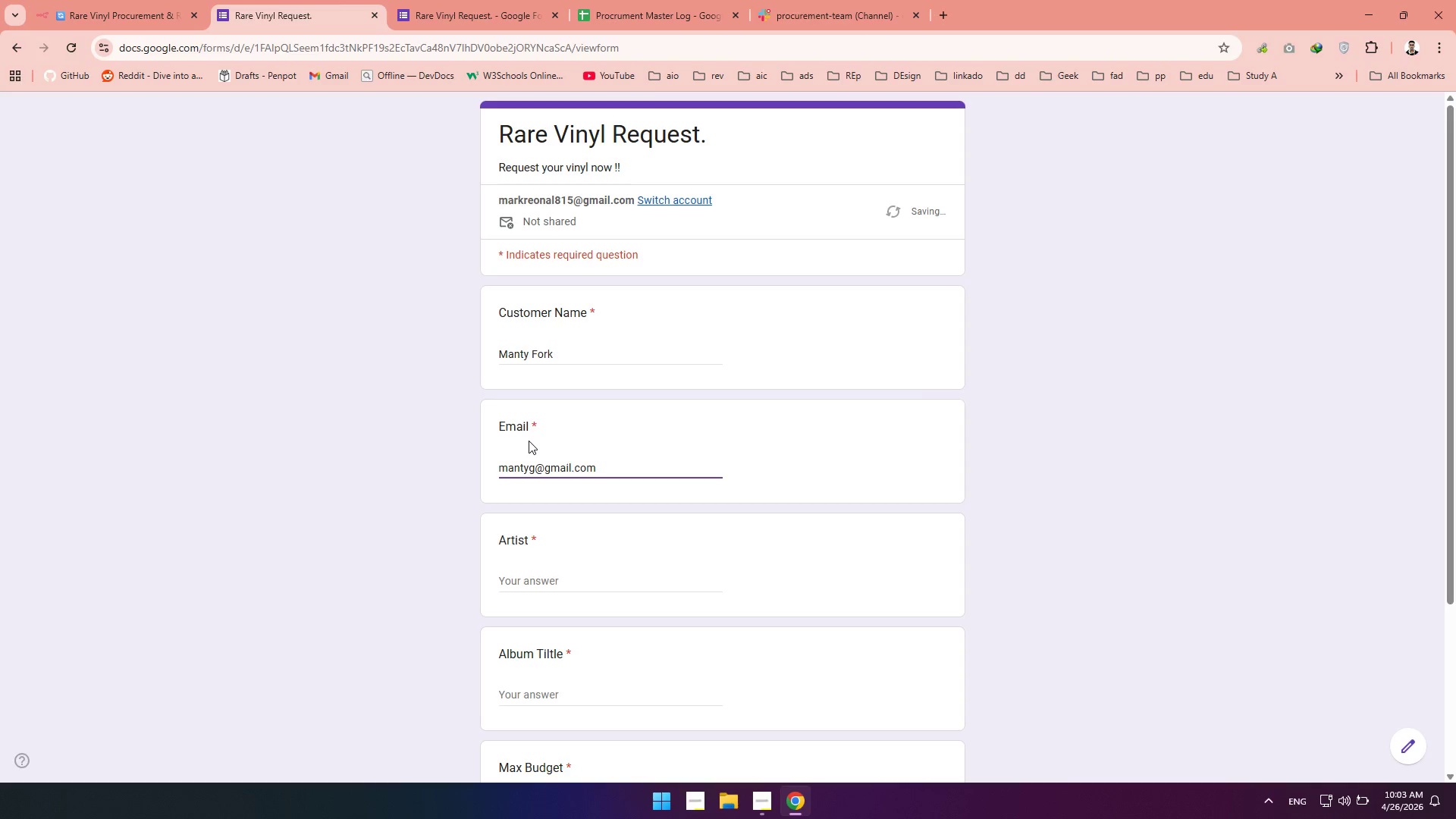 
key(Tab)
type(Justin Biber)
 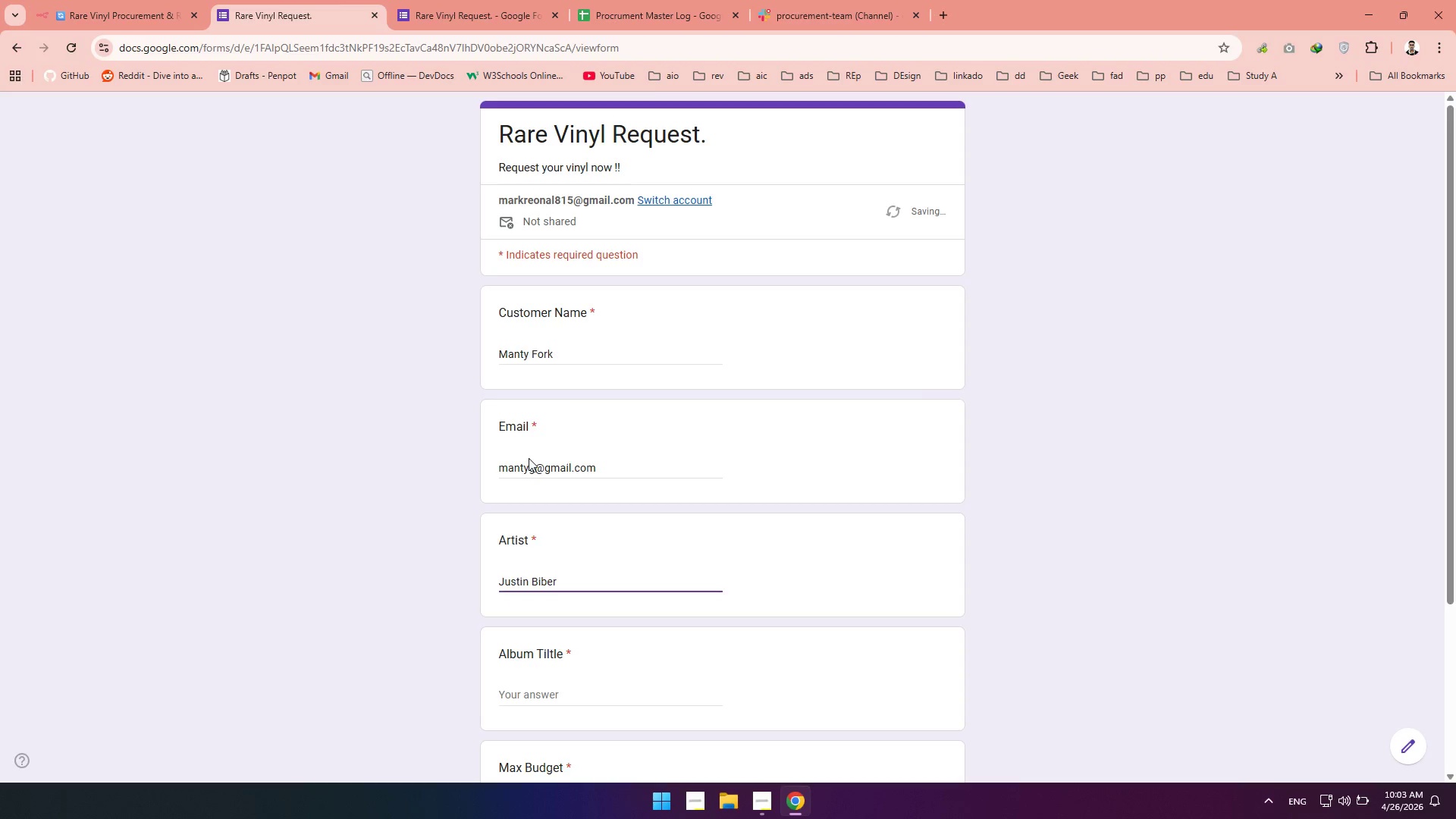 
key(Backspace)
key(Backspace)
key(Backspace)
type(ber)
 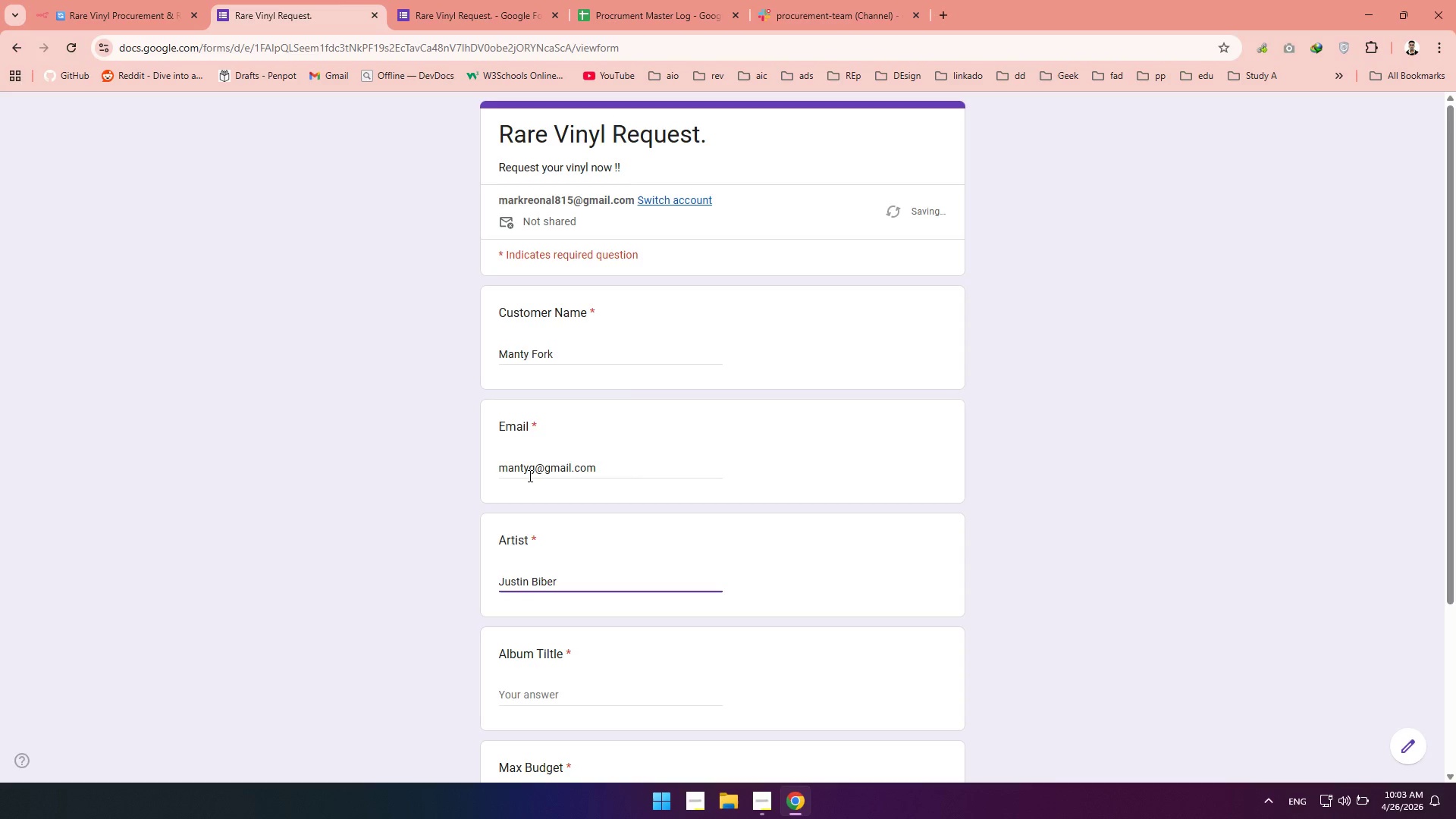 
key(Tab)
type(Baby)
 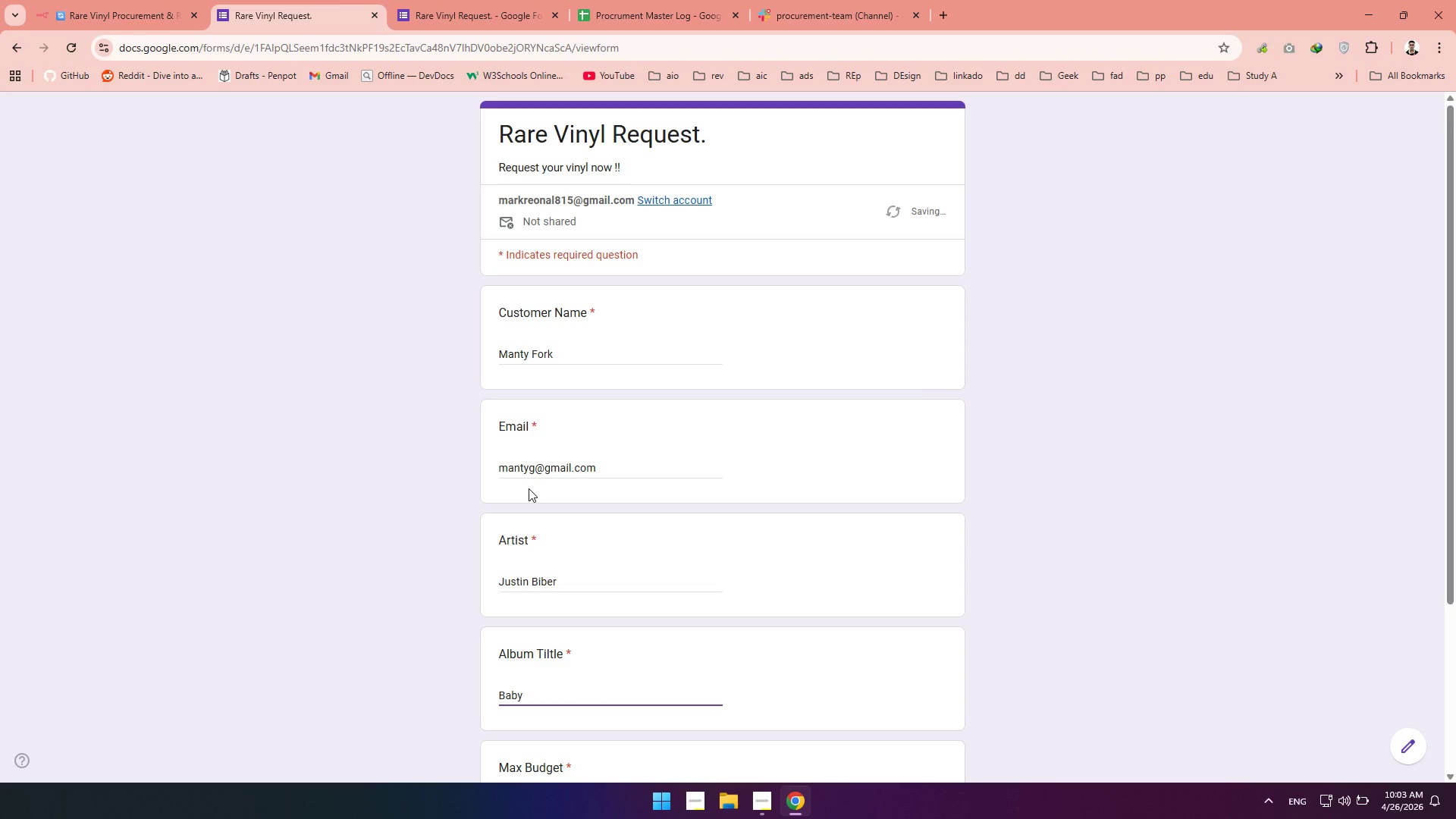 
key(Tab)
 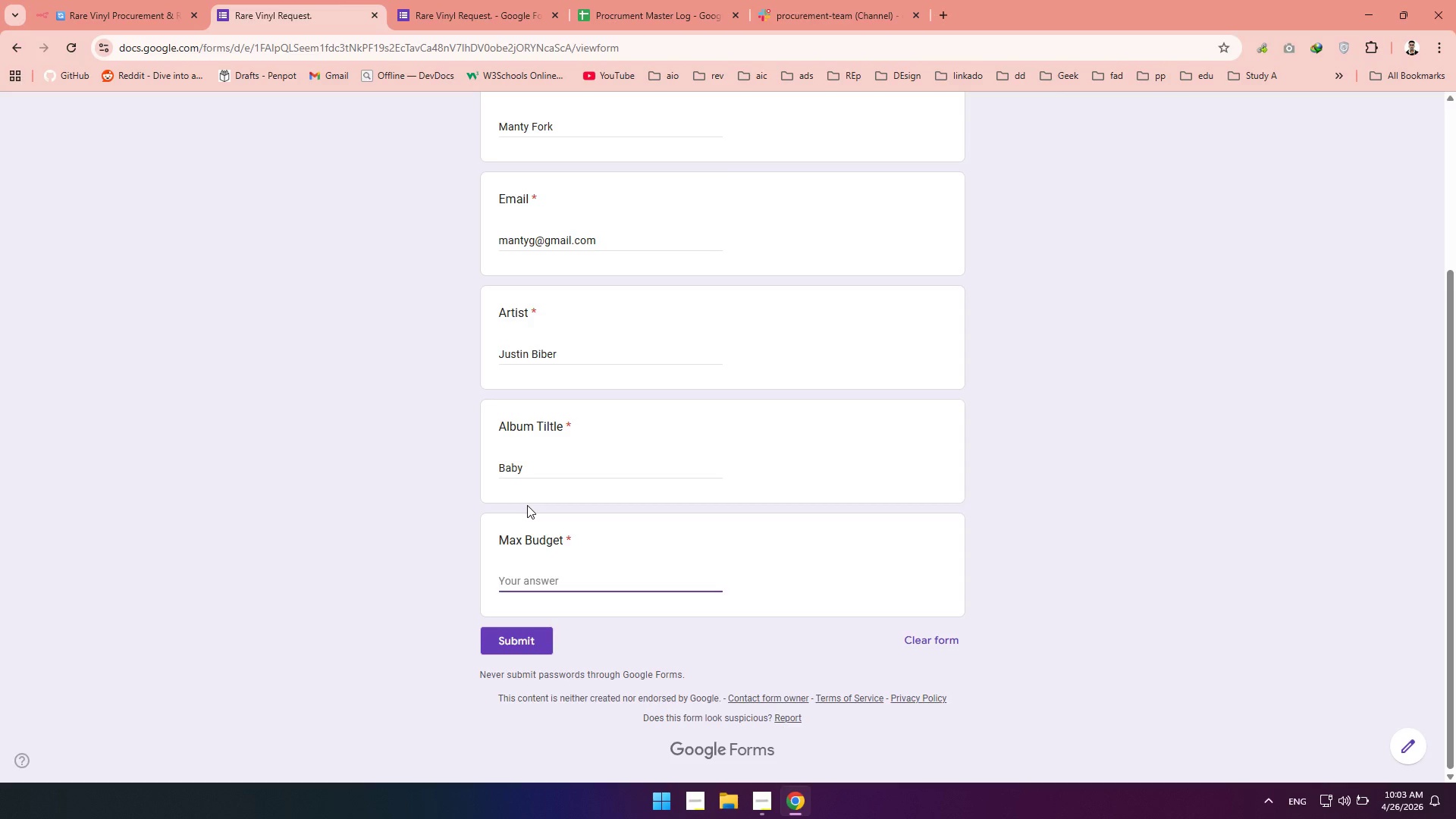 
wait(7.52)
 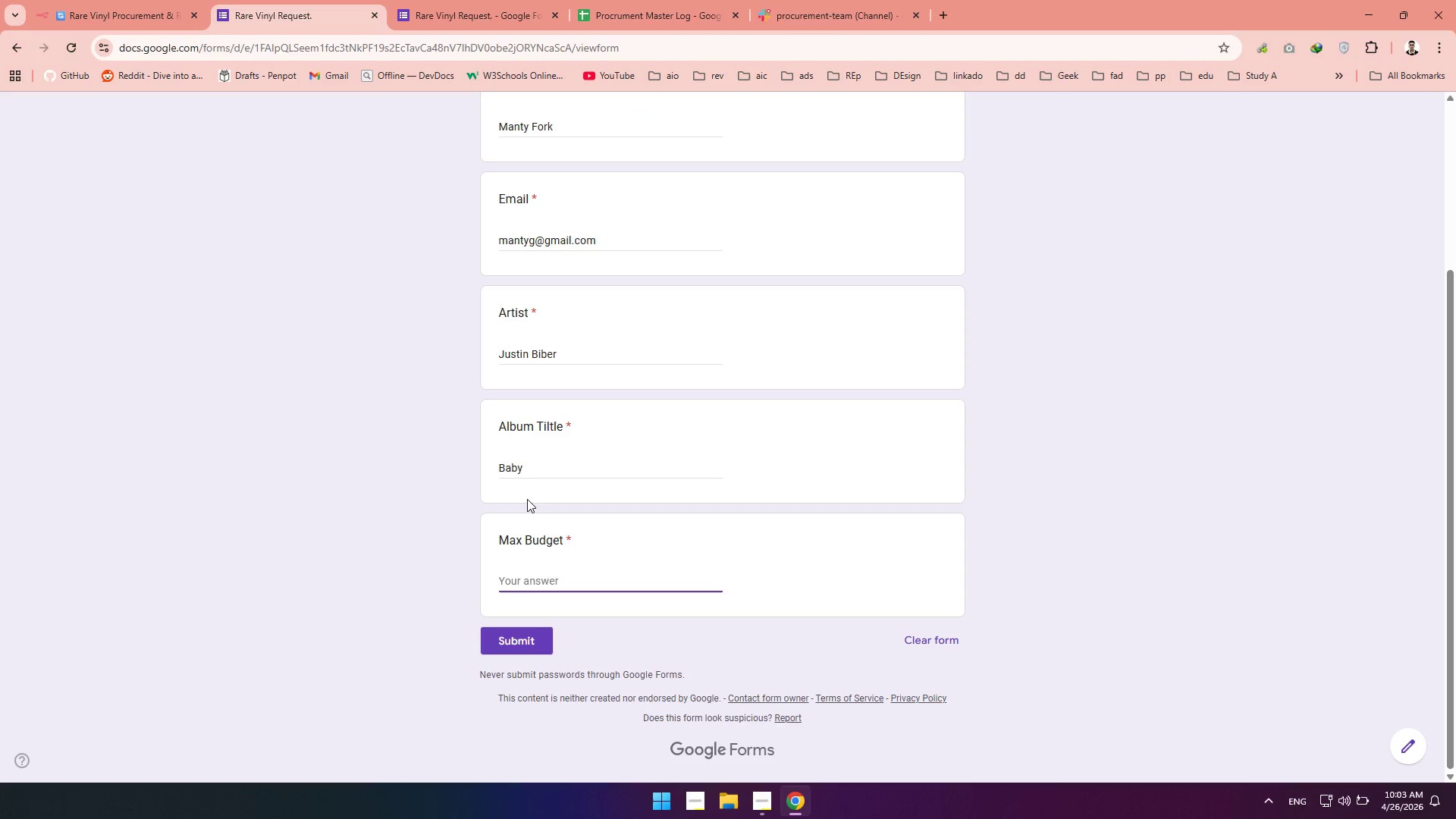 
type(122)
 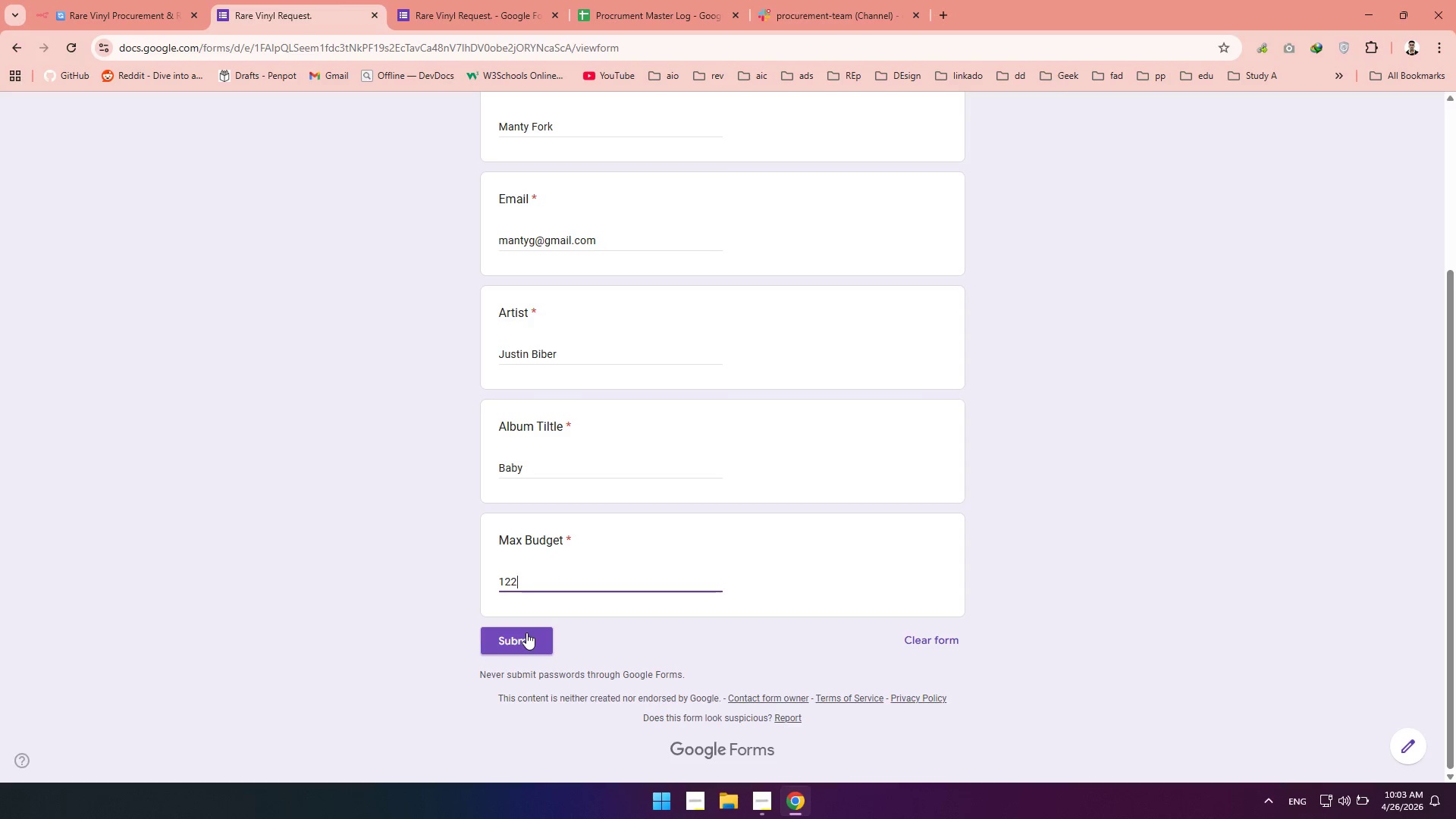 
left_click([526, 639])
 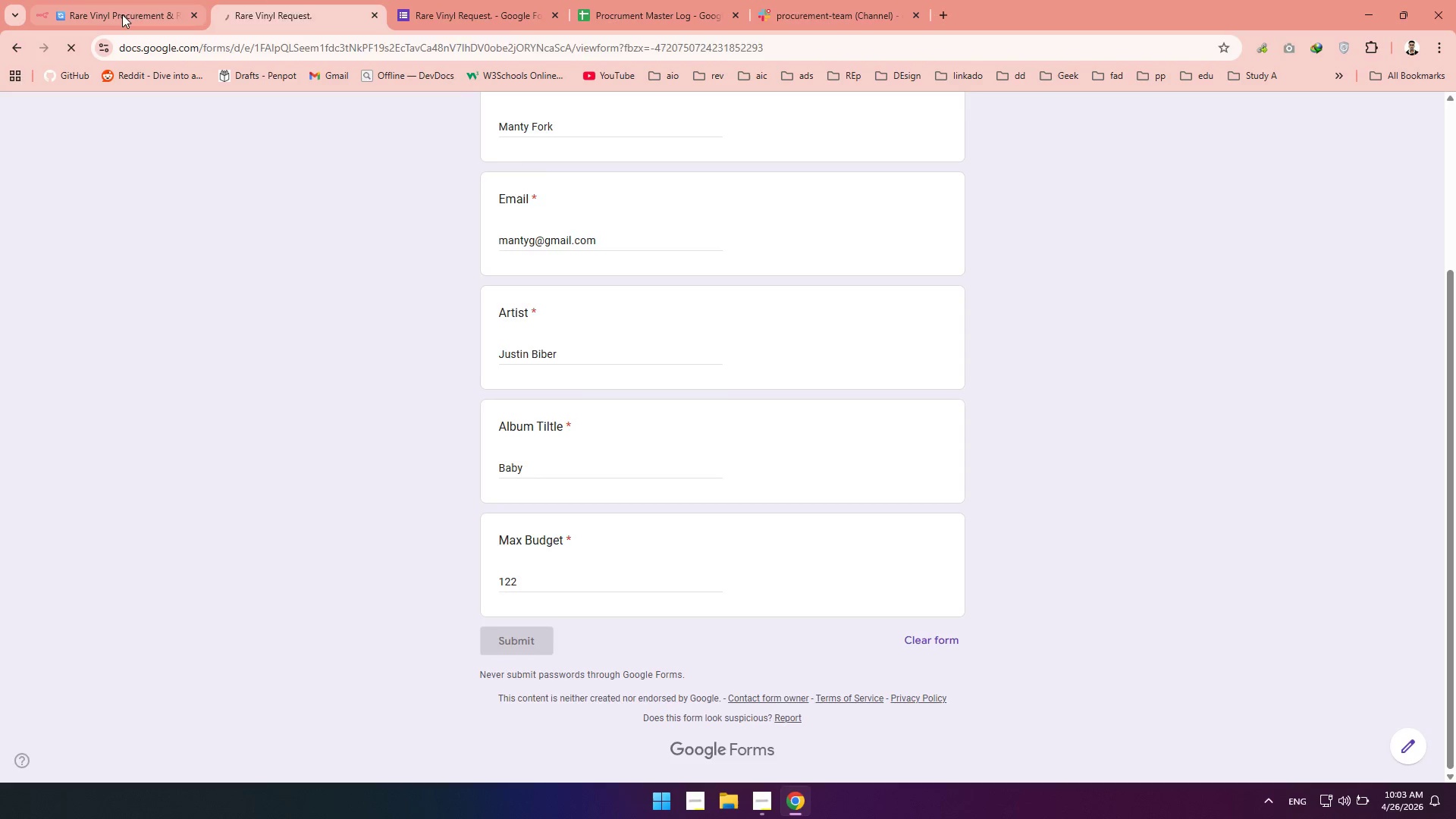 
left_click([121, 14])
 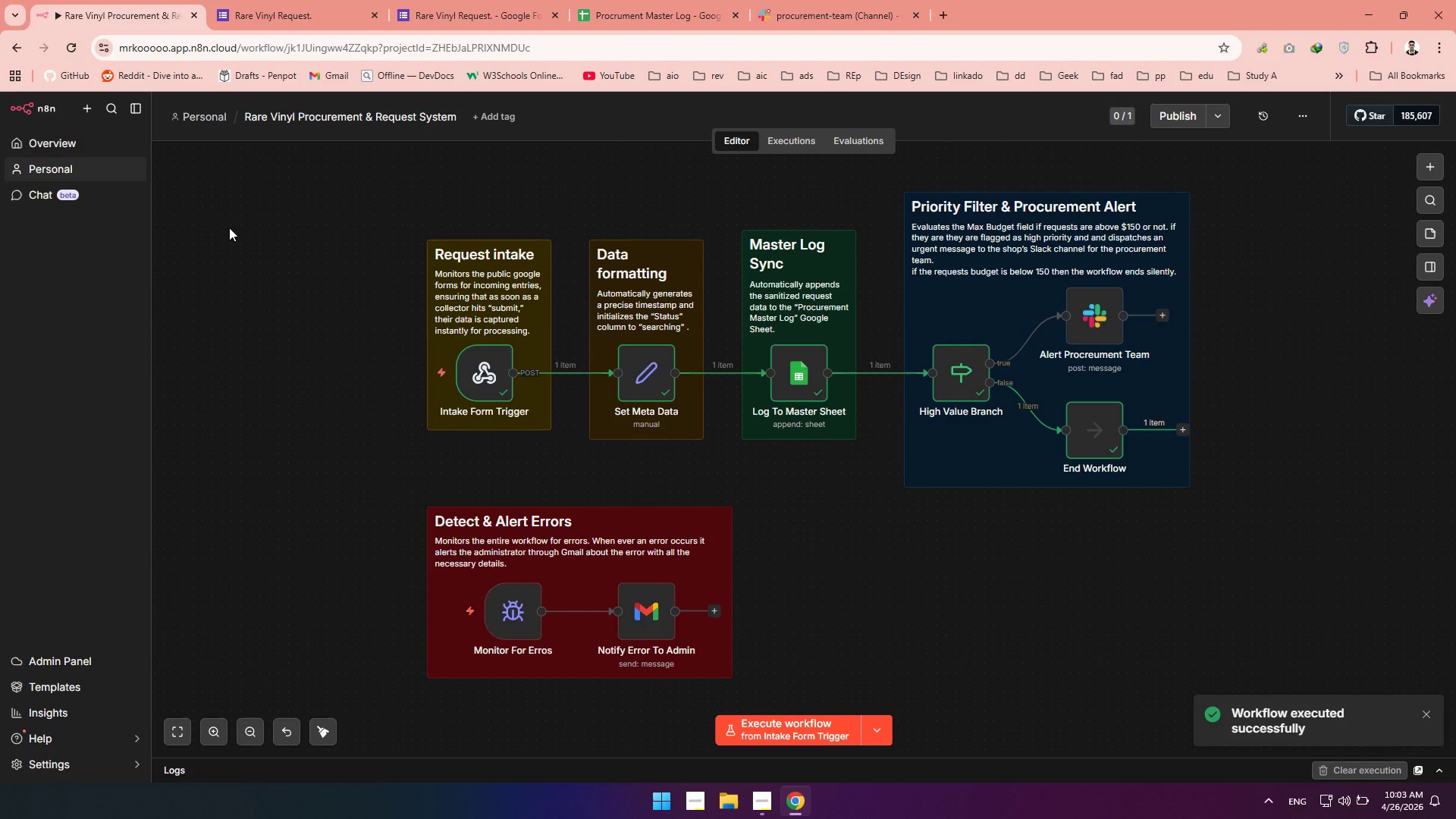 
wait(12.73)
 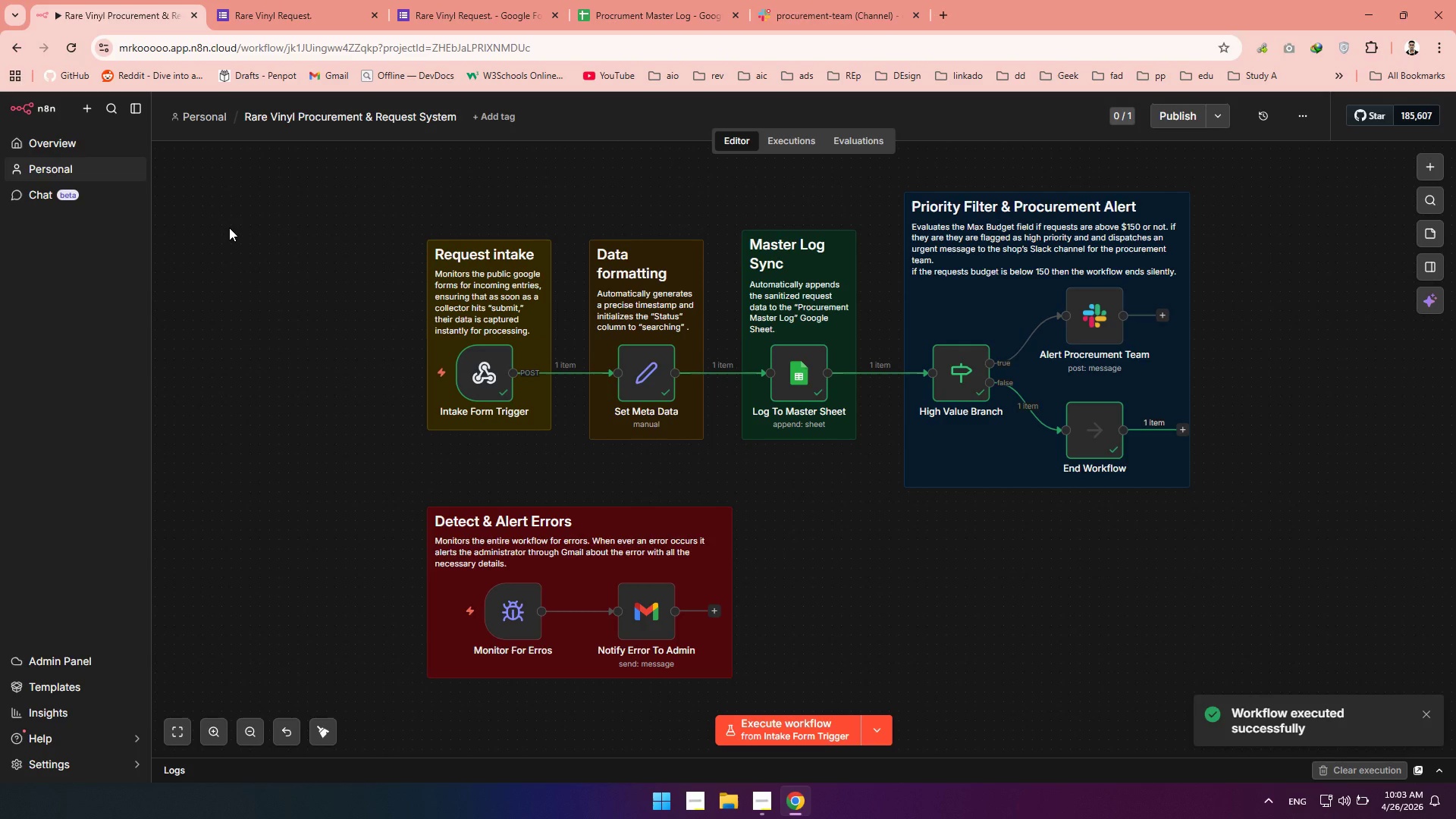 
left_click([626, 12])
 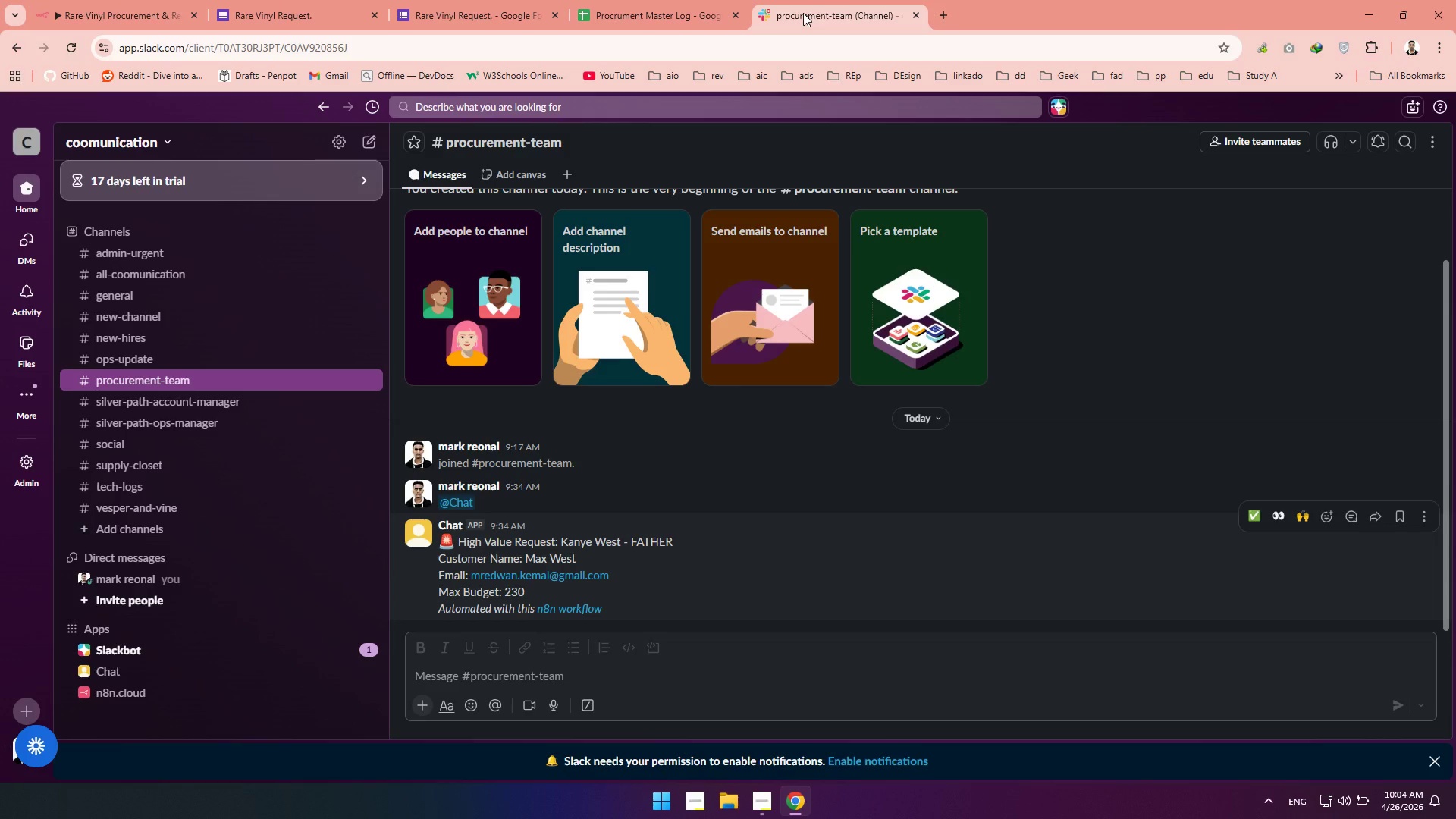 
wait(5.55)
 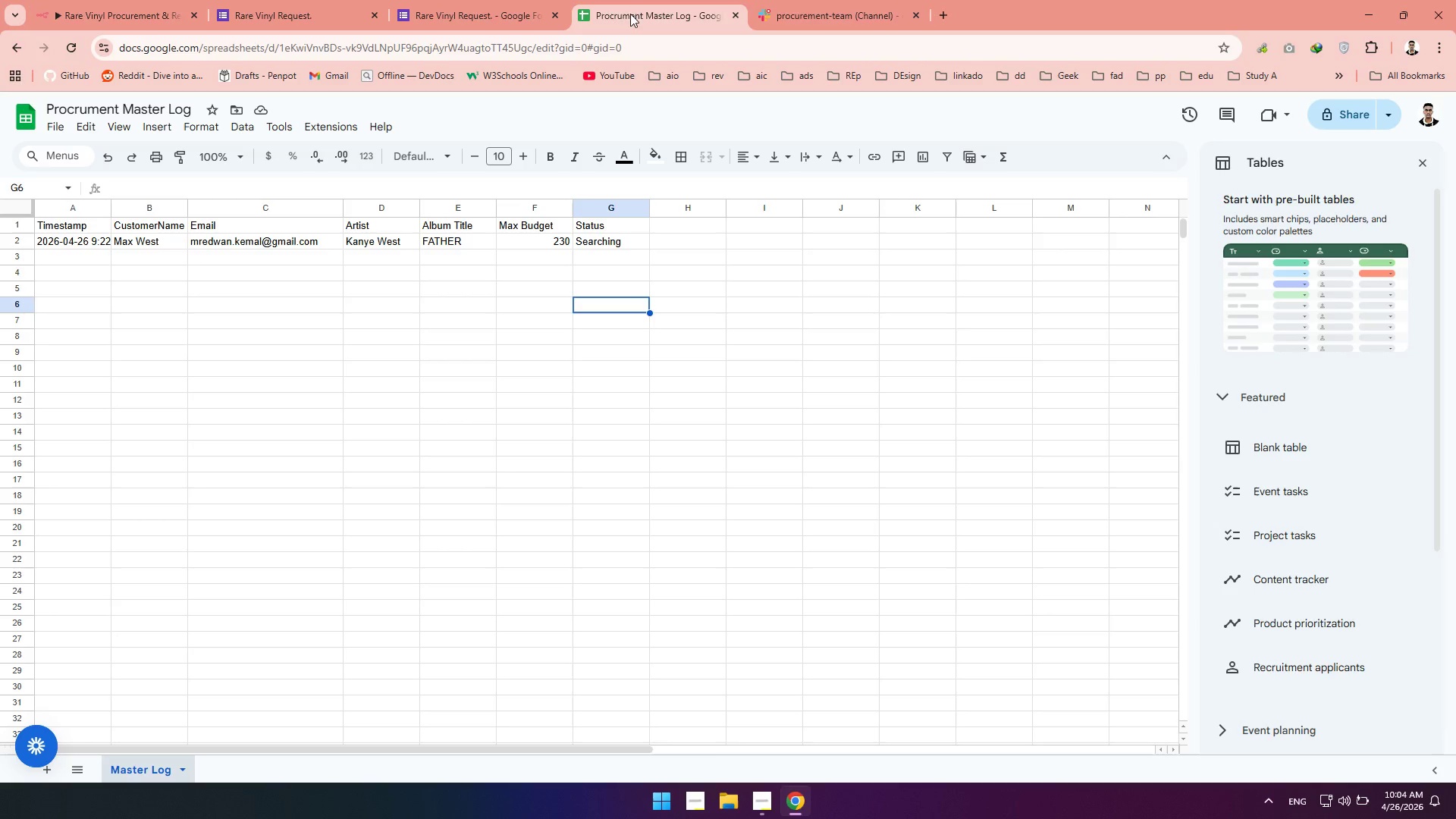 
scroll: coordinate [842, 558], scroll_direction: down, amount: 7.0
 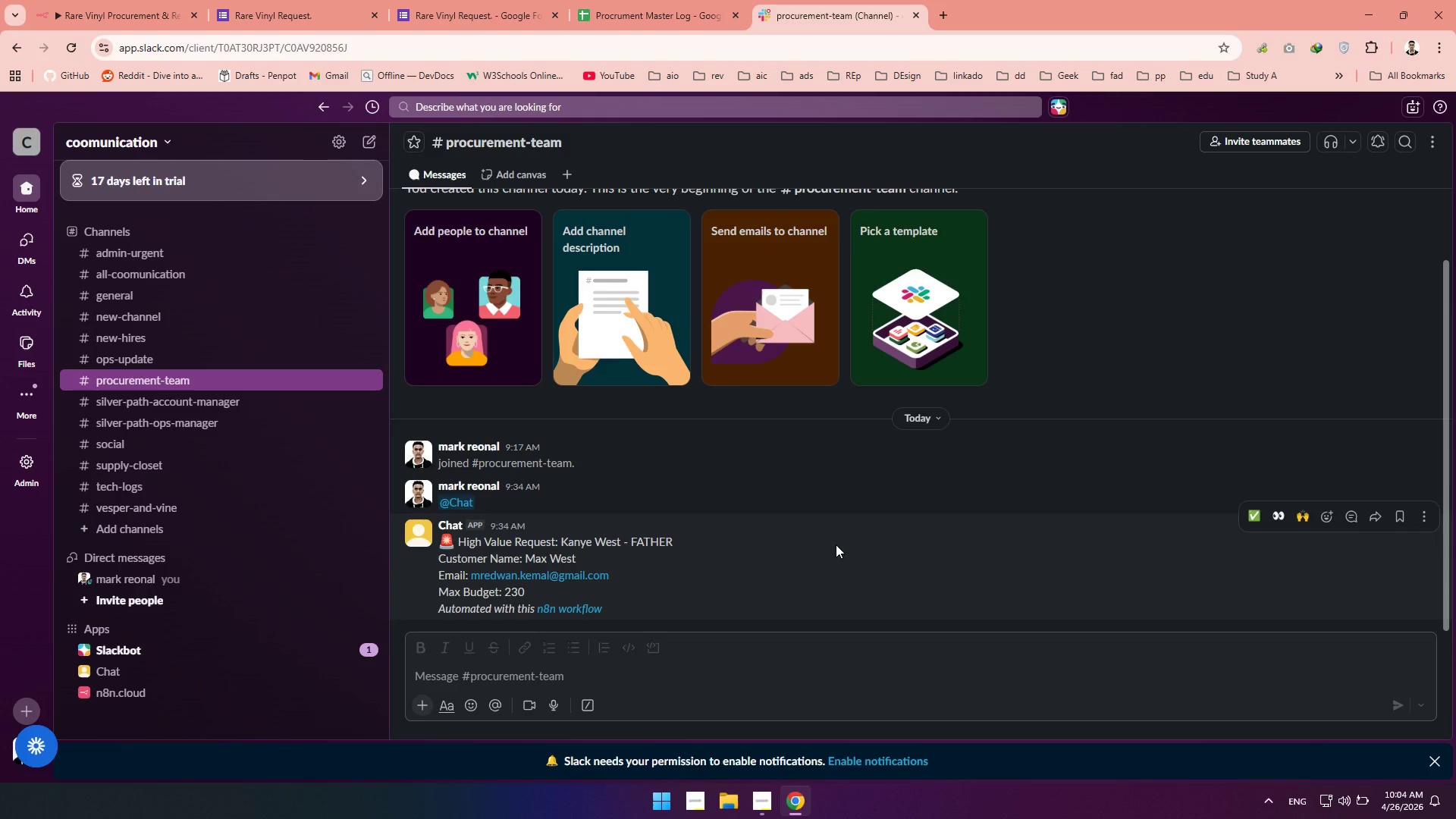 
left_click([641, 3])
 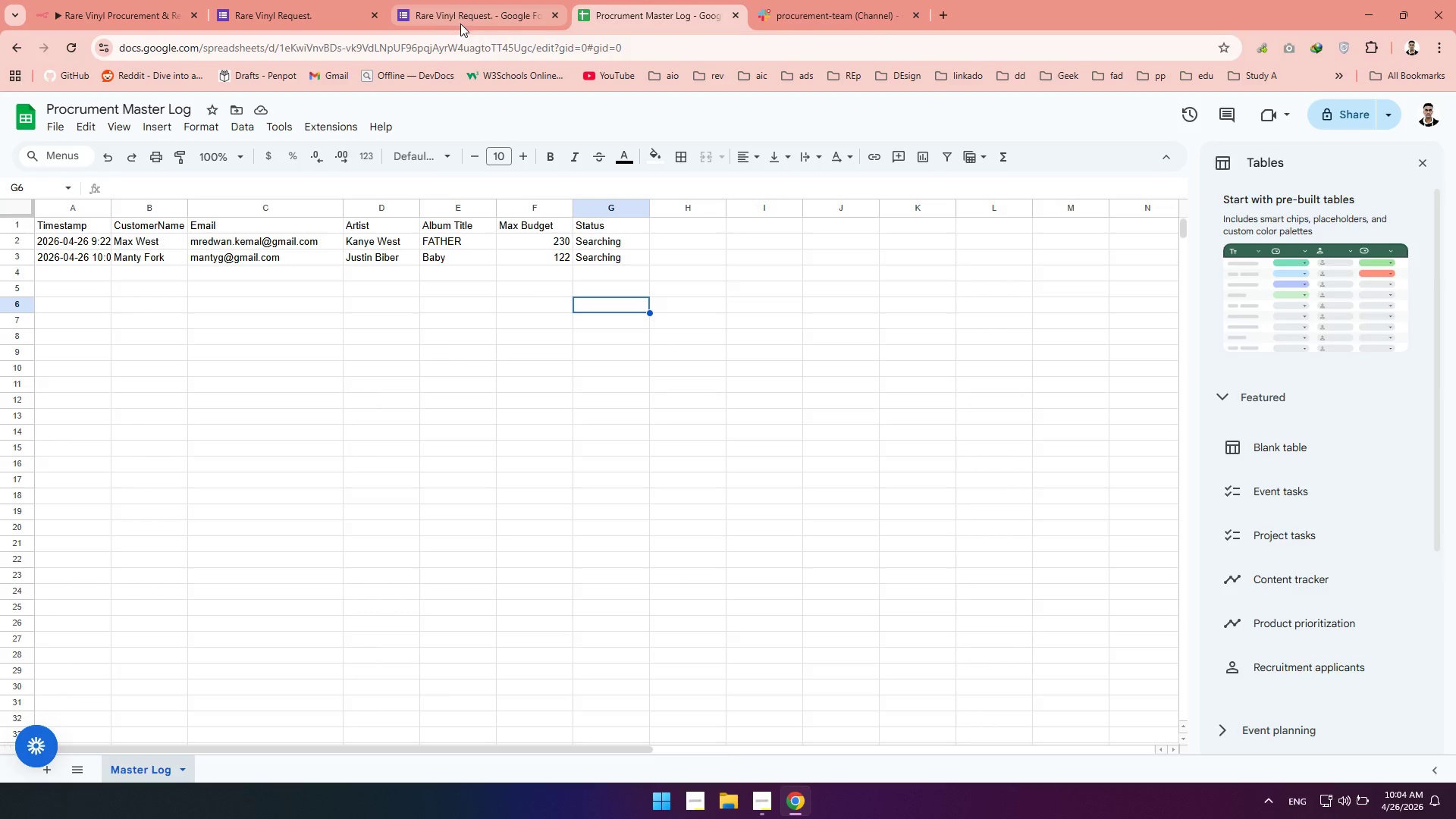 
left_click([460, 24])
 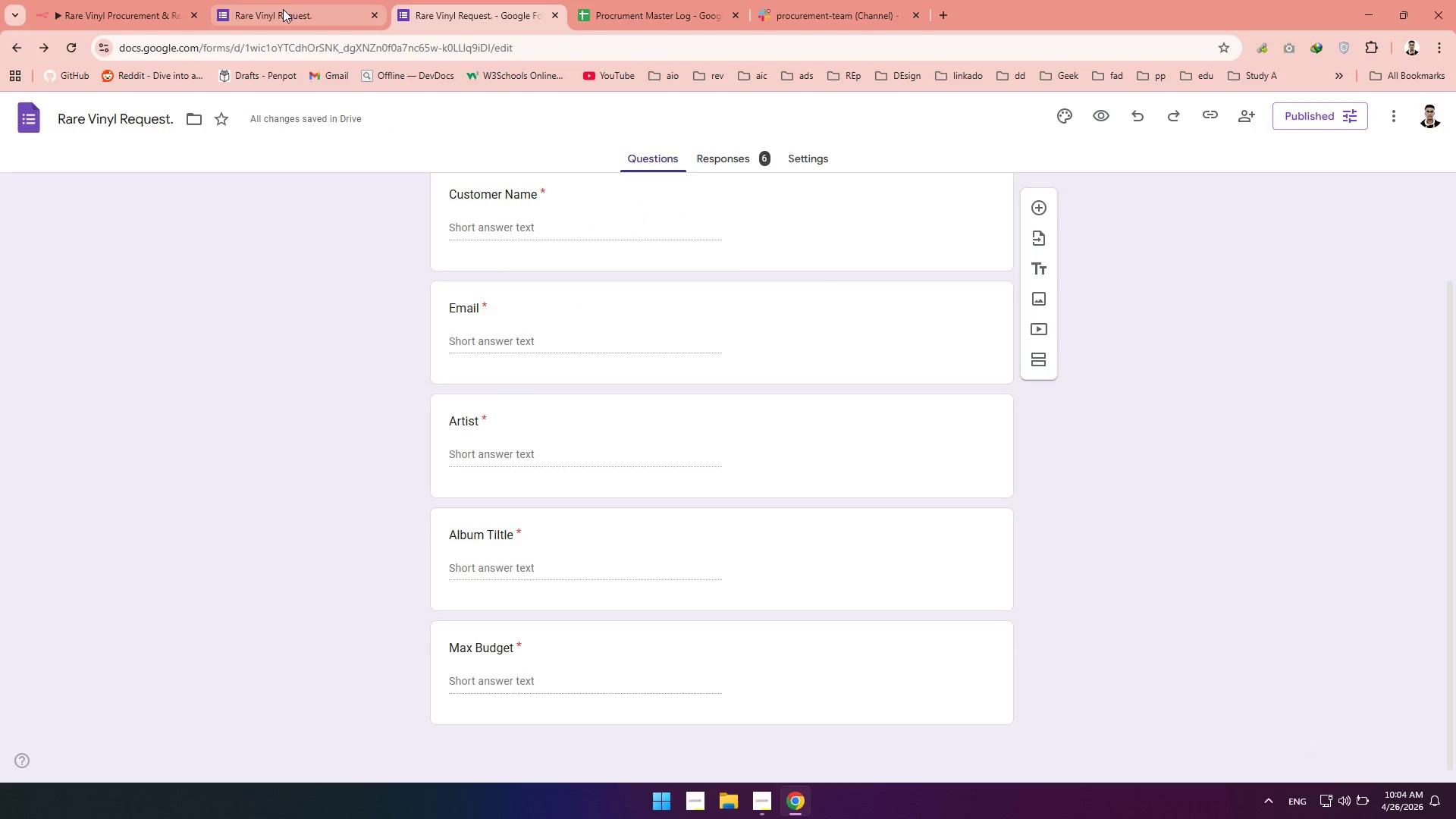 
left_click([284, 9])
 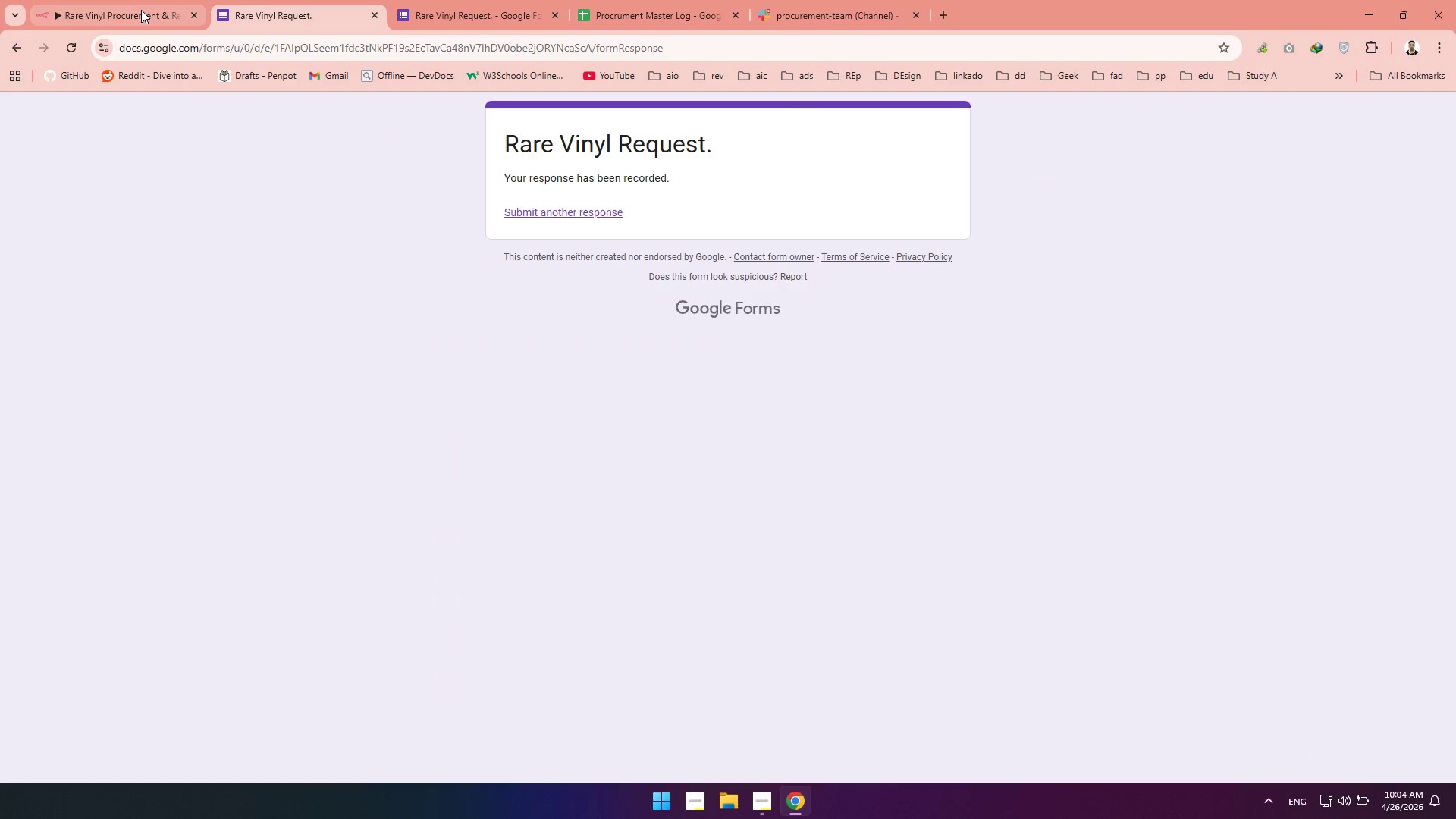 
left_click([143, 11])
 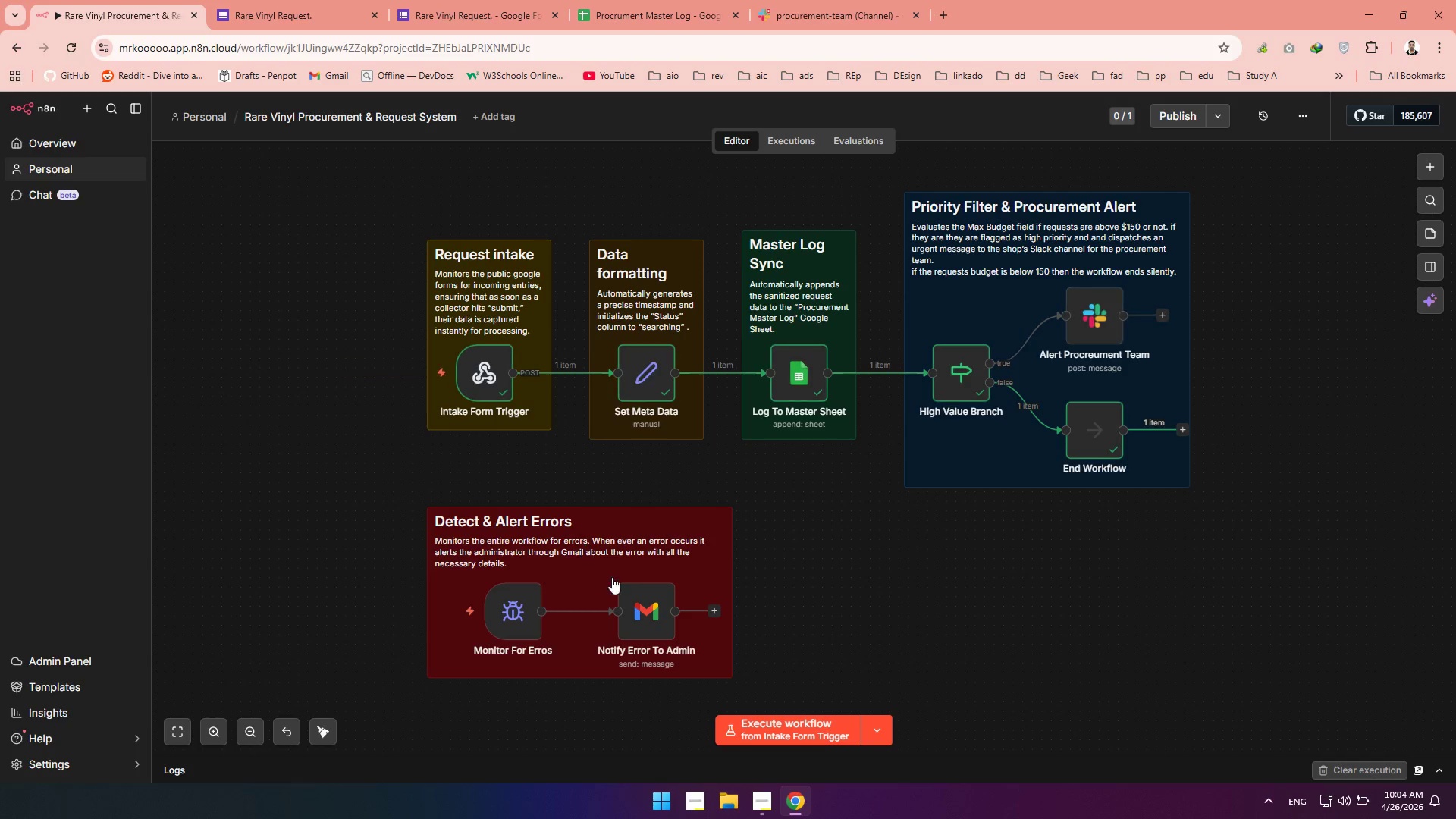 
mouse_move([549, 537])
 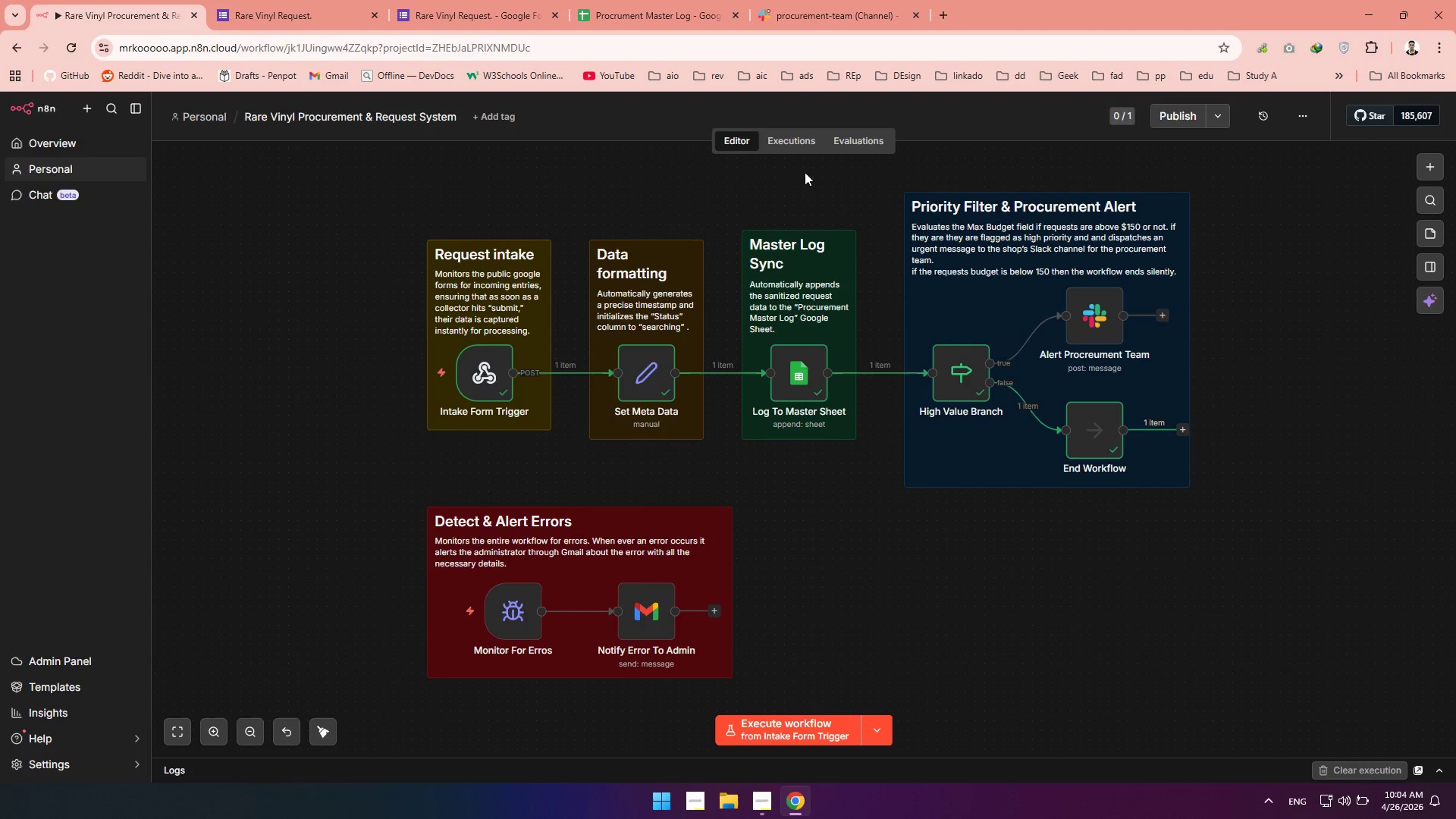 
left_click([785, 146])
 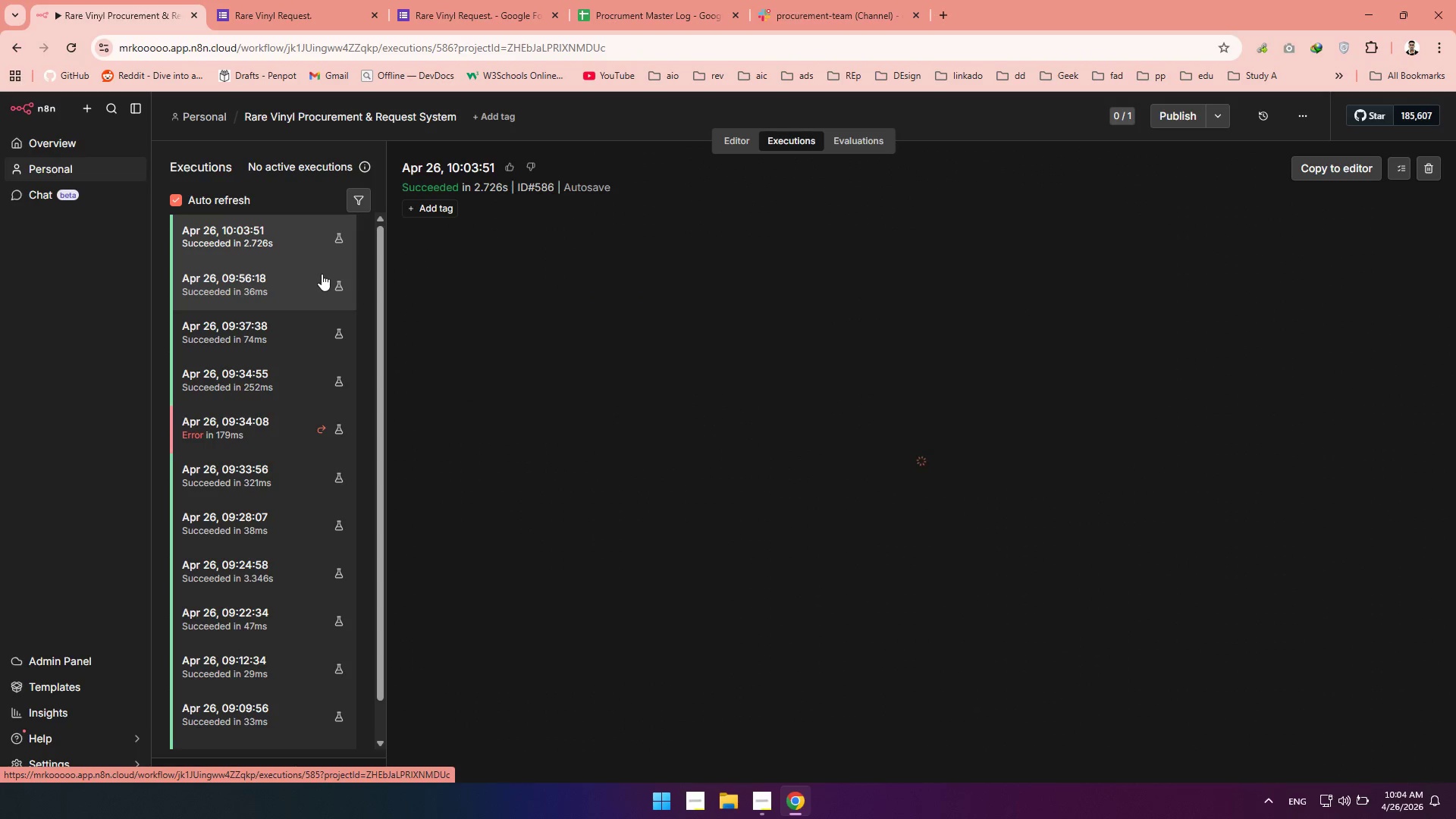 